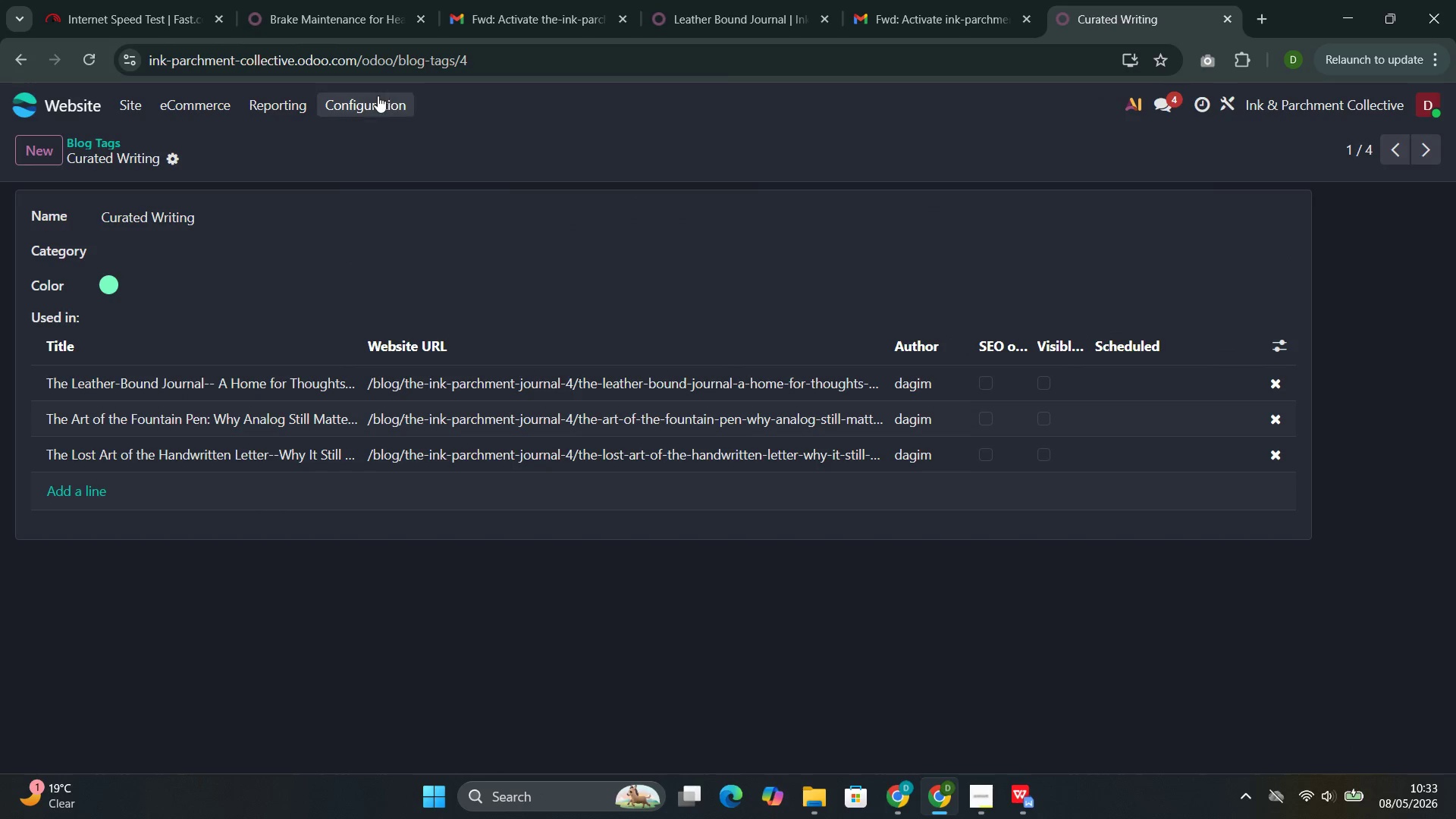 
left_click([369, 99])
 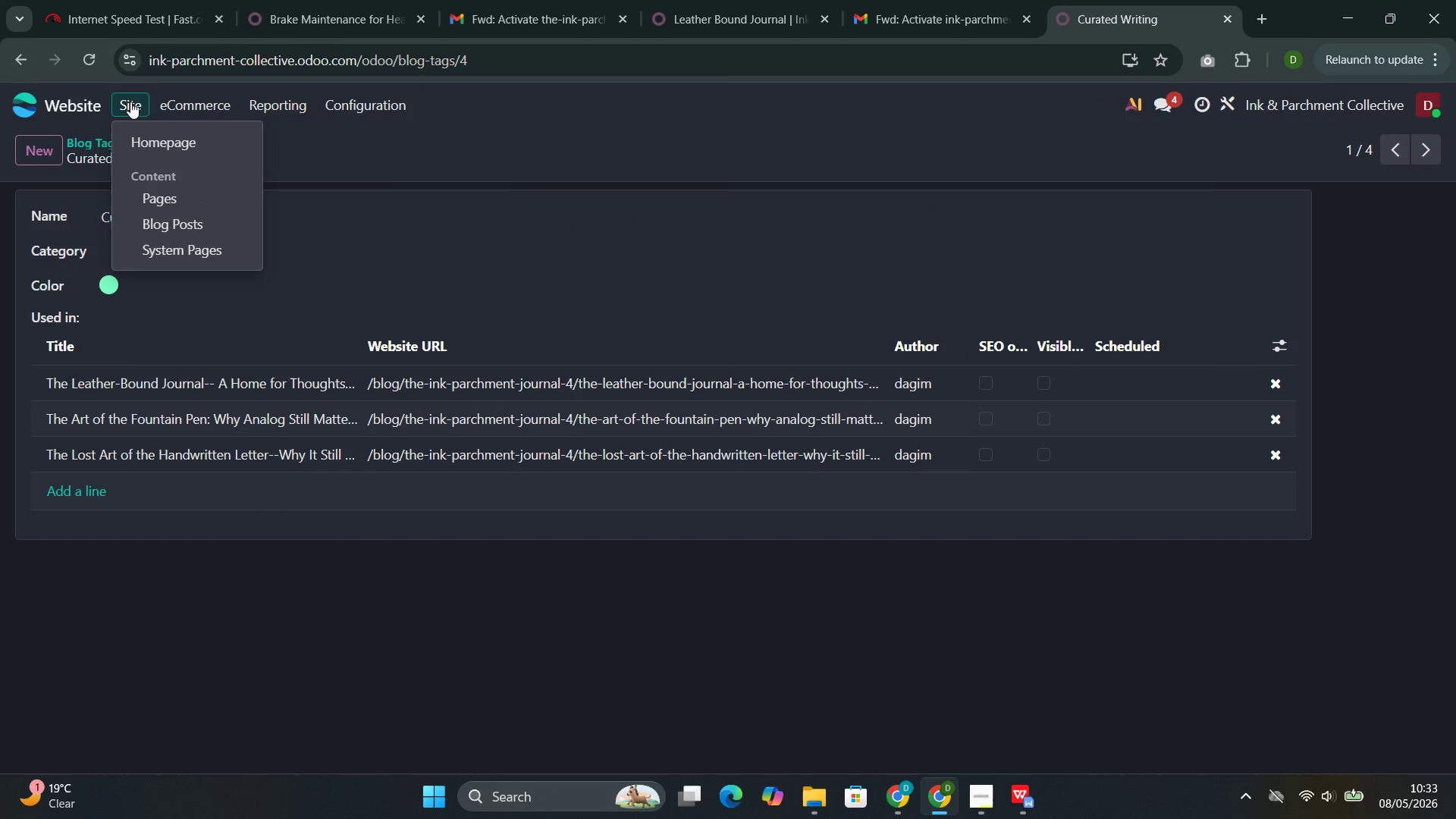 
left_click([133, 139])
 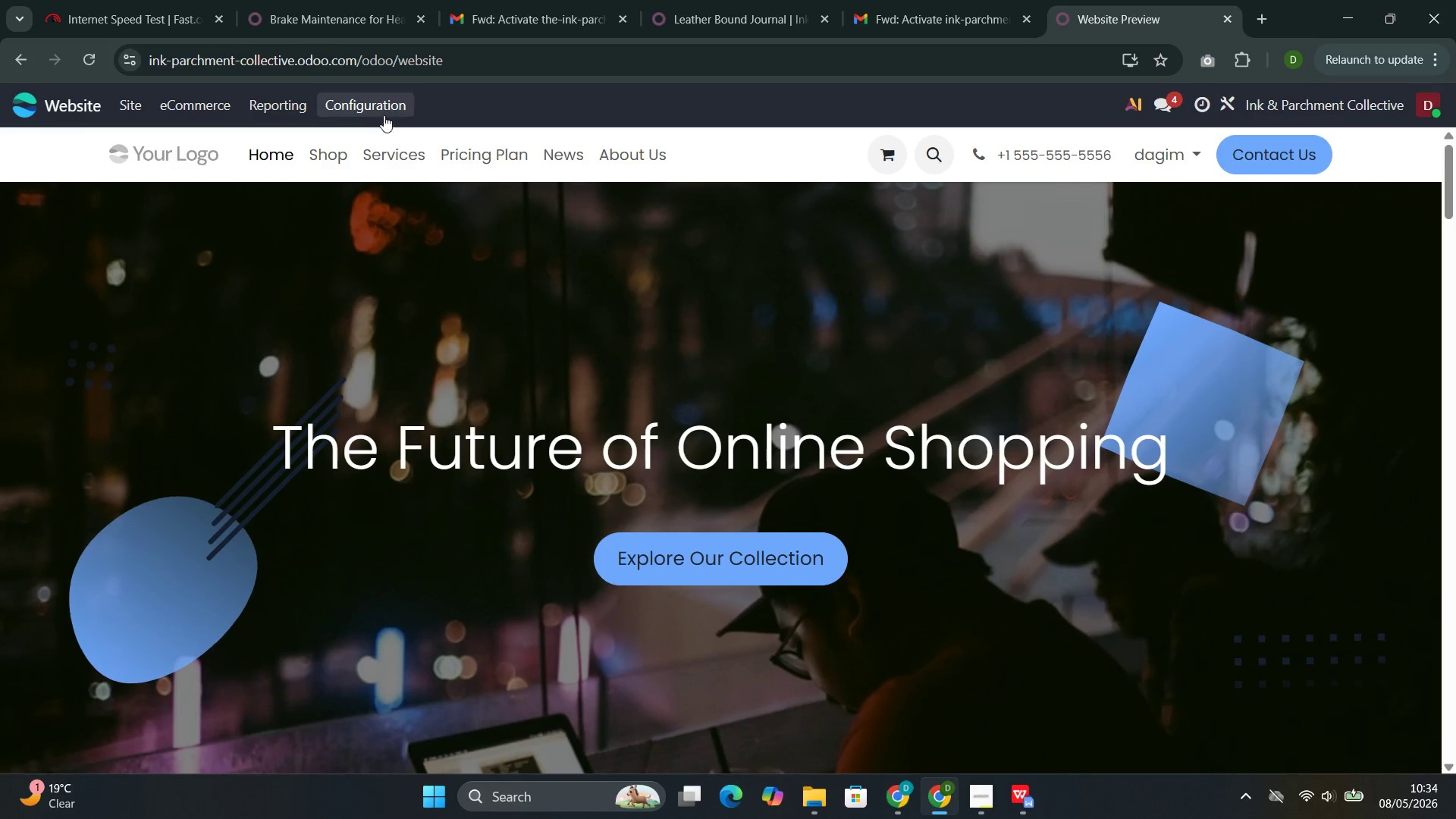 
left_click([369, 111])
 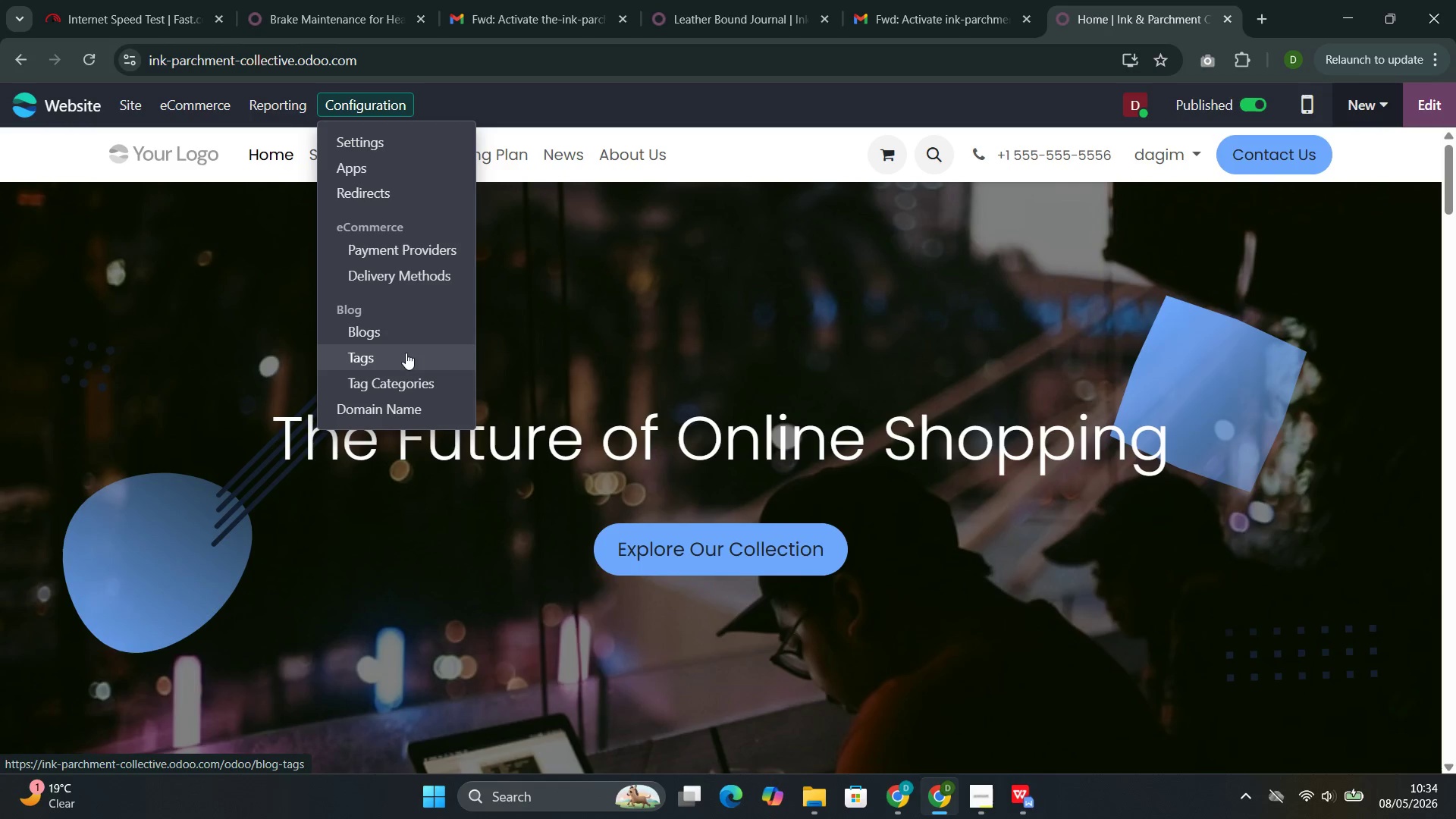 
left_click([406, 353])
 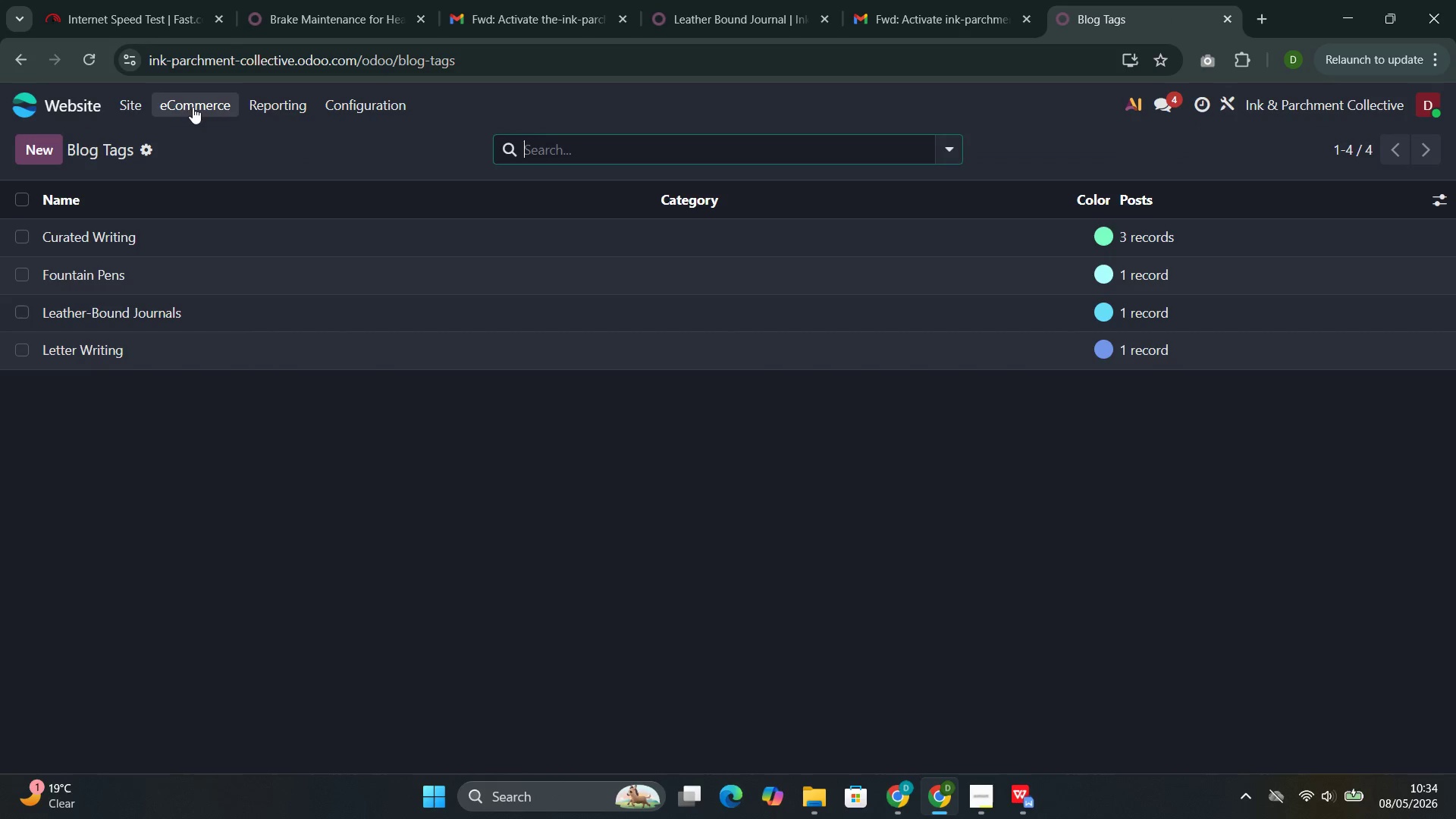 
left_click([145, 105])
 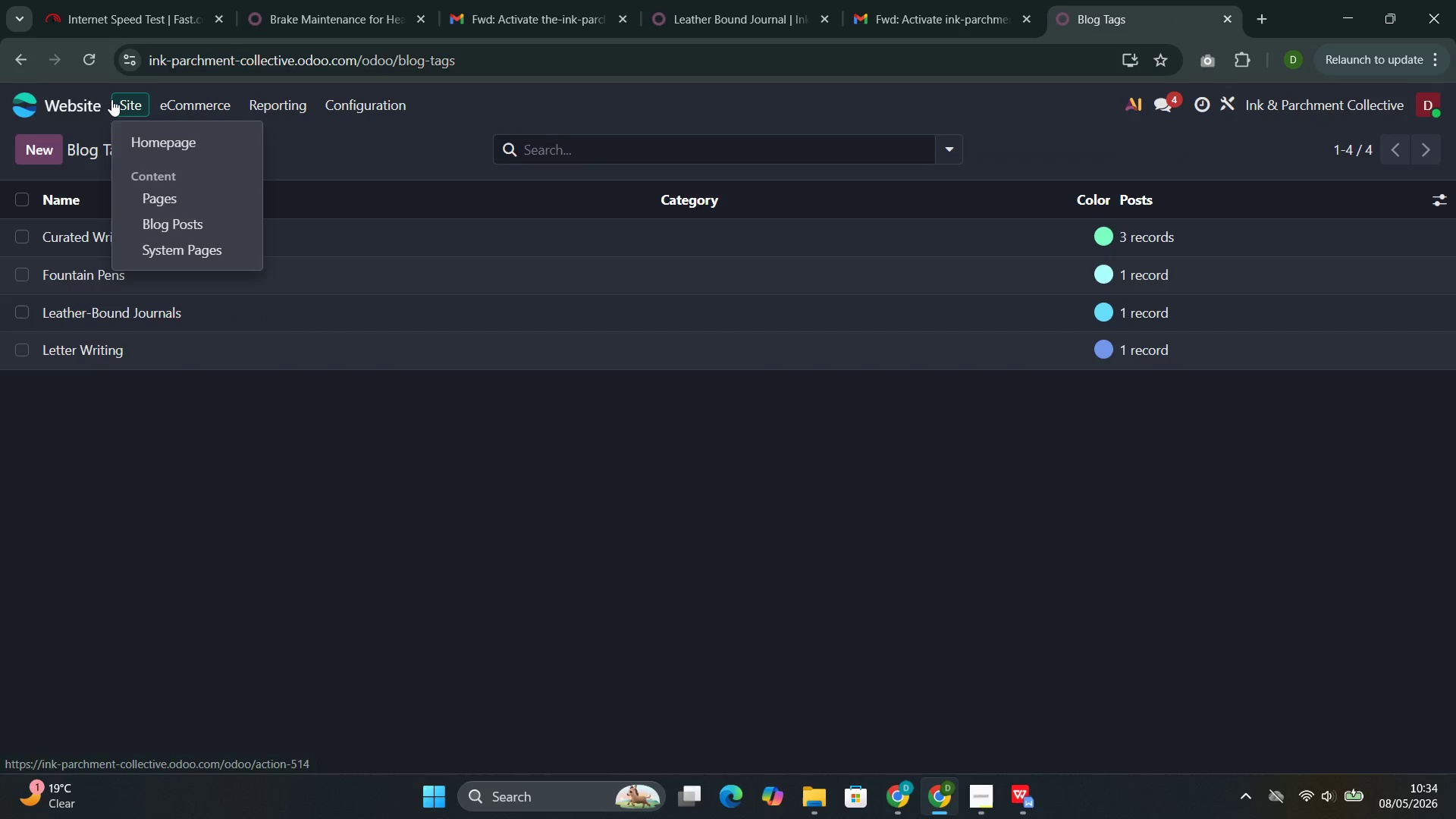 
left_click([124, 137])
 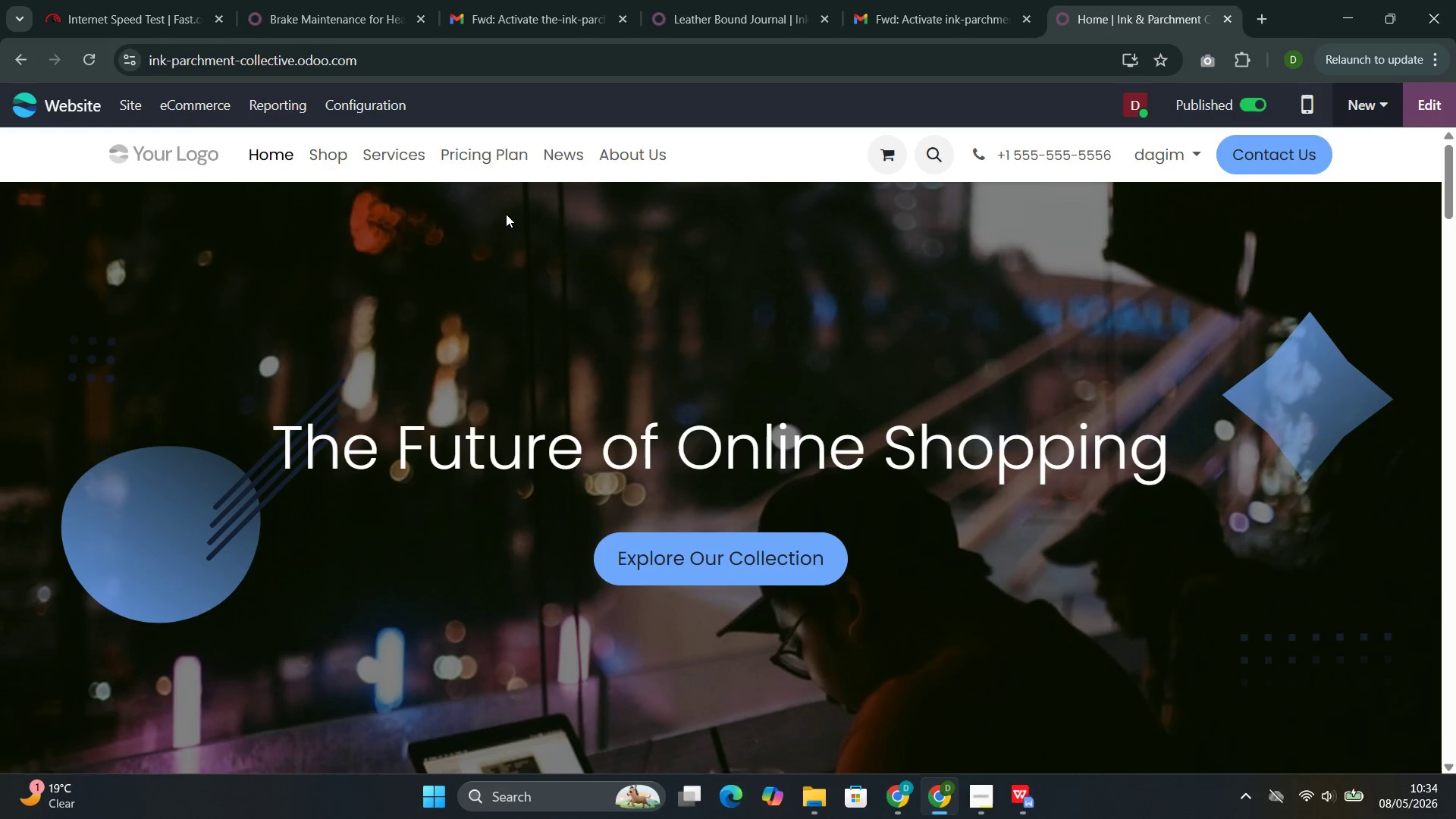 
left_click([563, 150])
 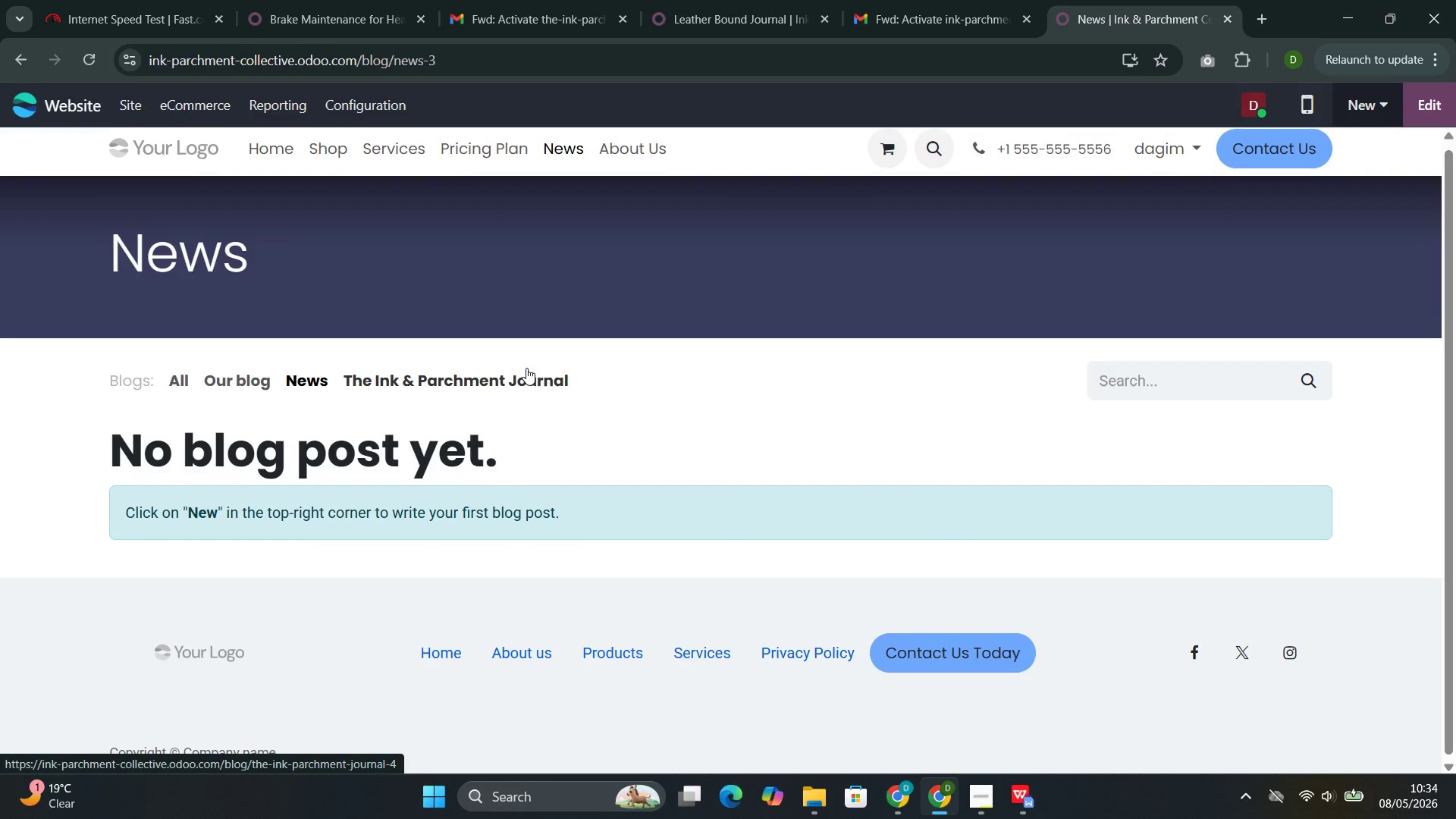 
left_click([501, 383])
 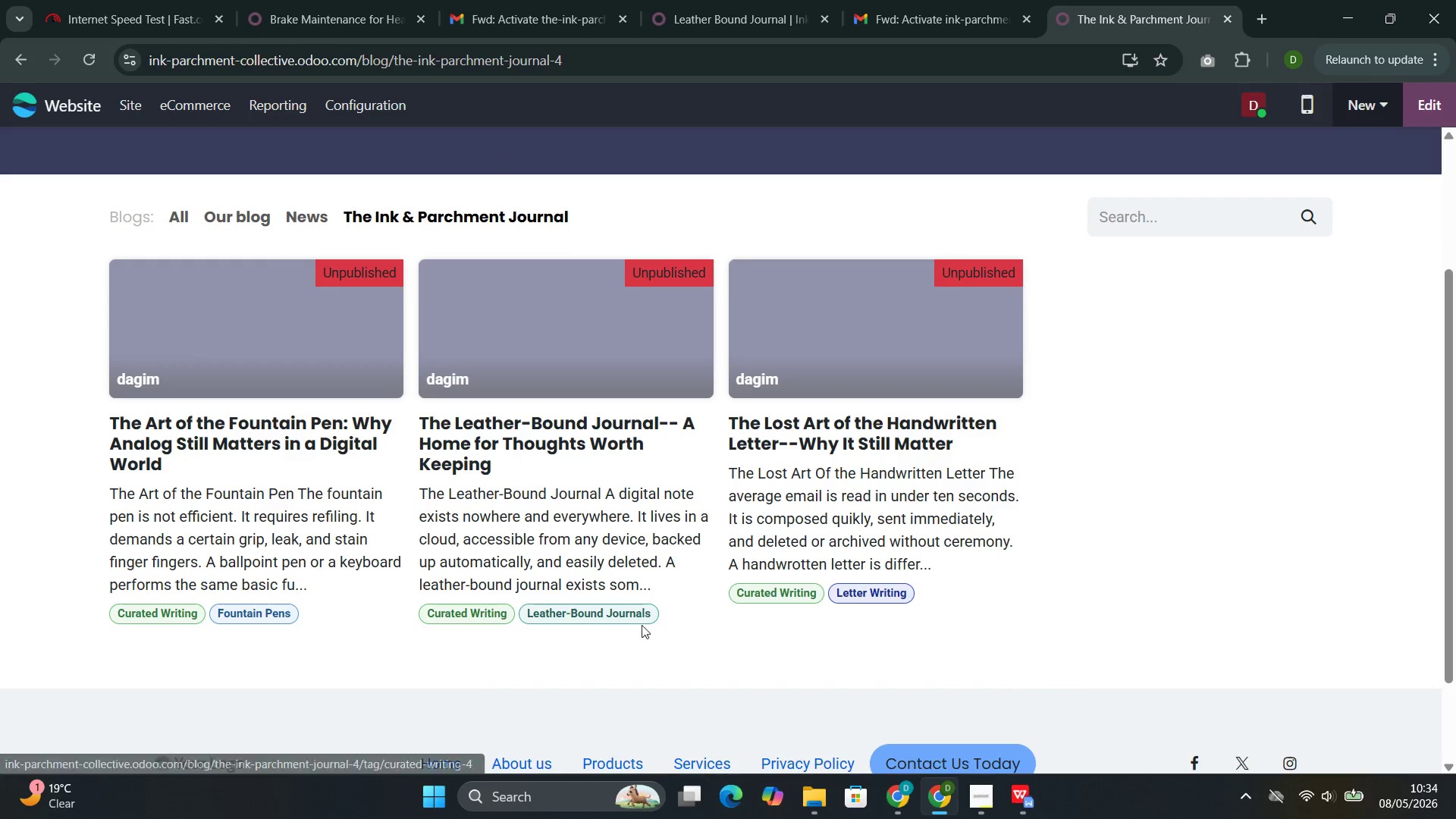 
wait(8.52)
 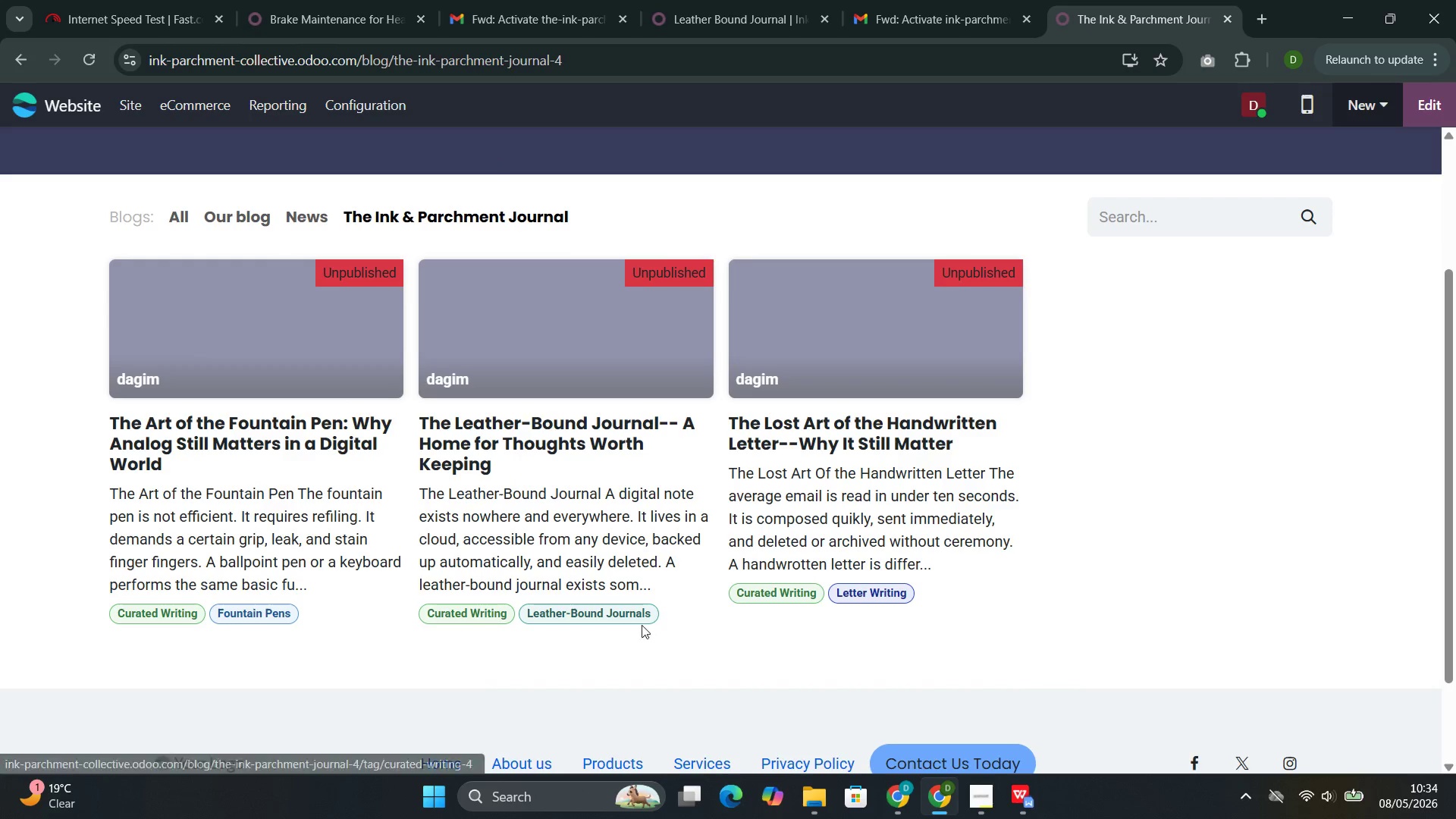 
left_click([874, 328])
 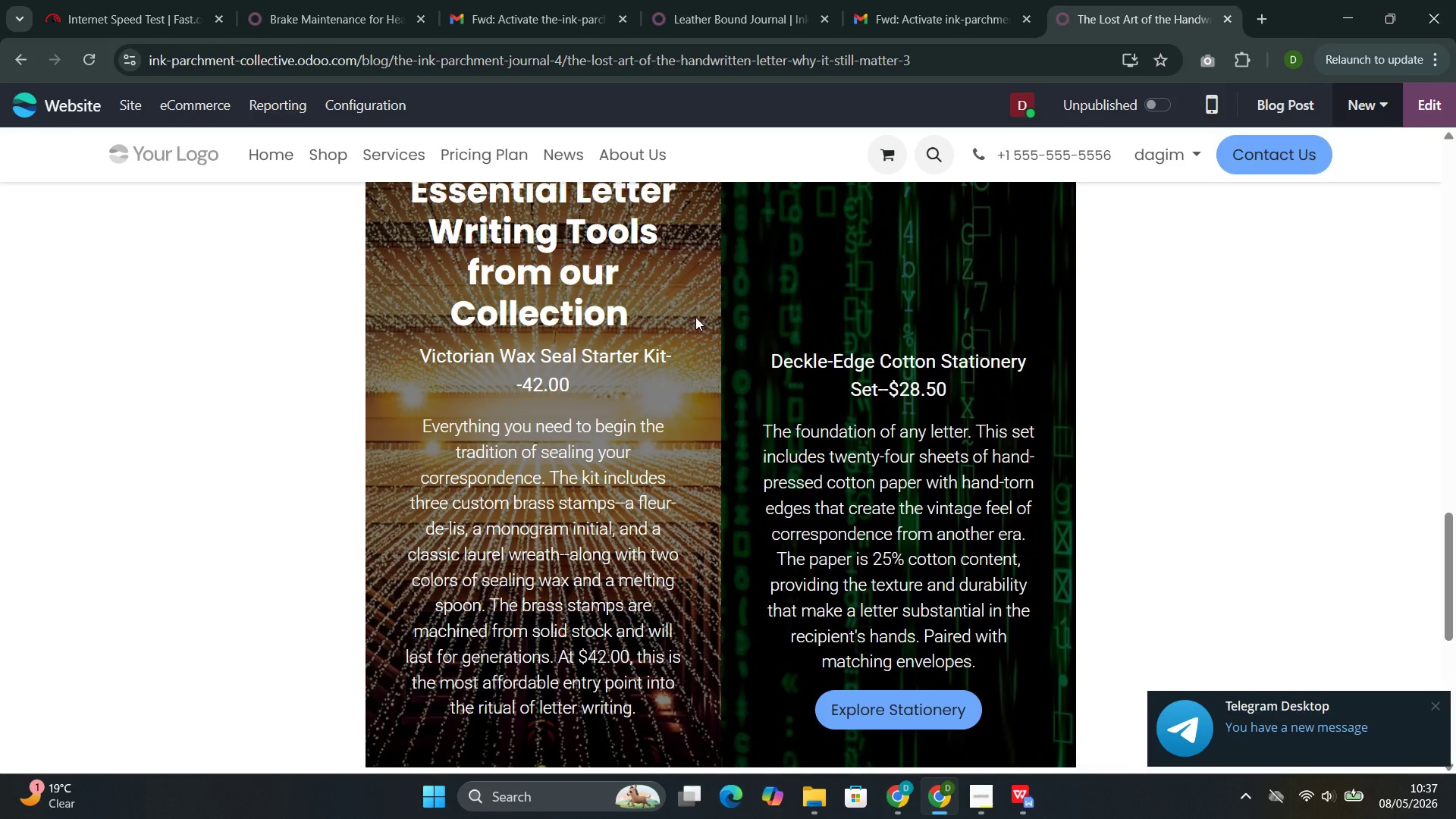 
wait(203.64)
 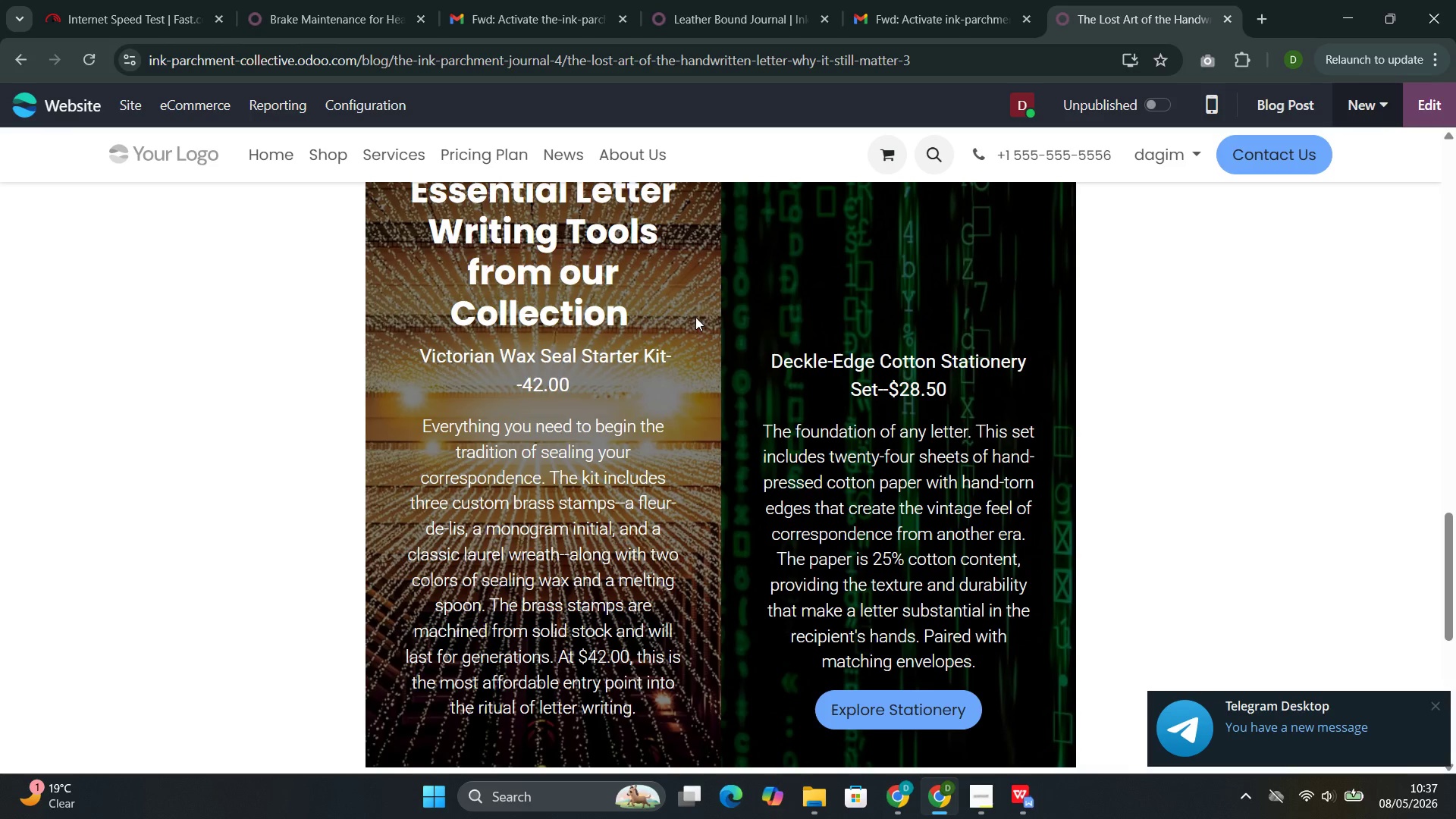 
left_click([924, 705])